 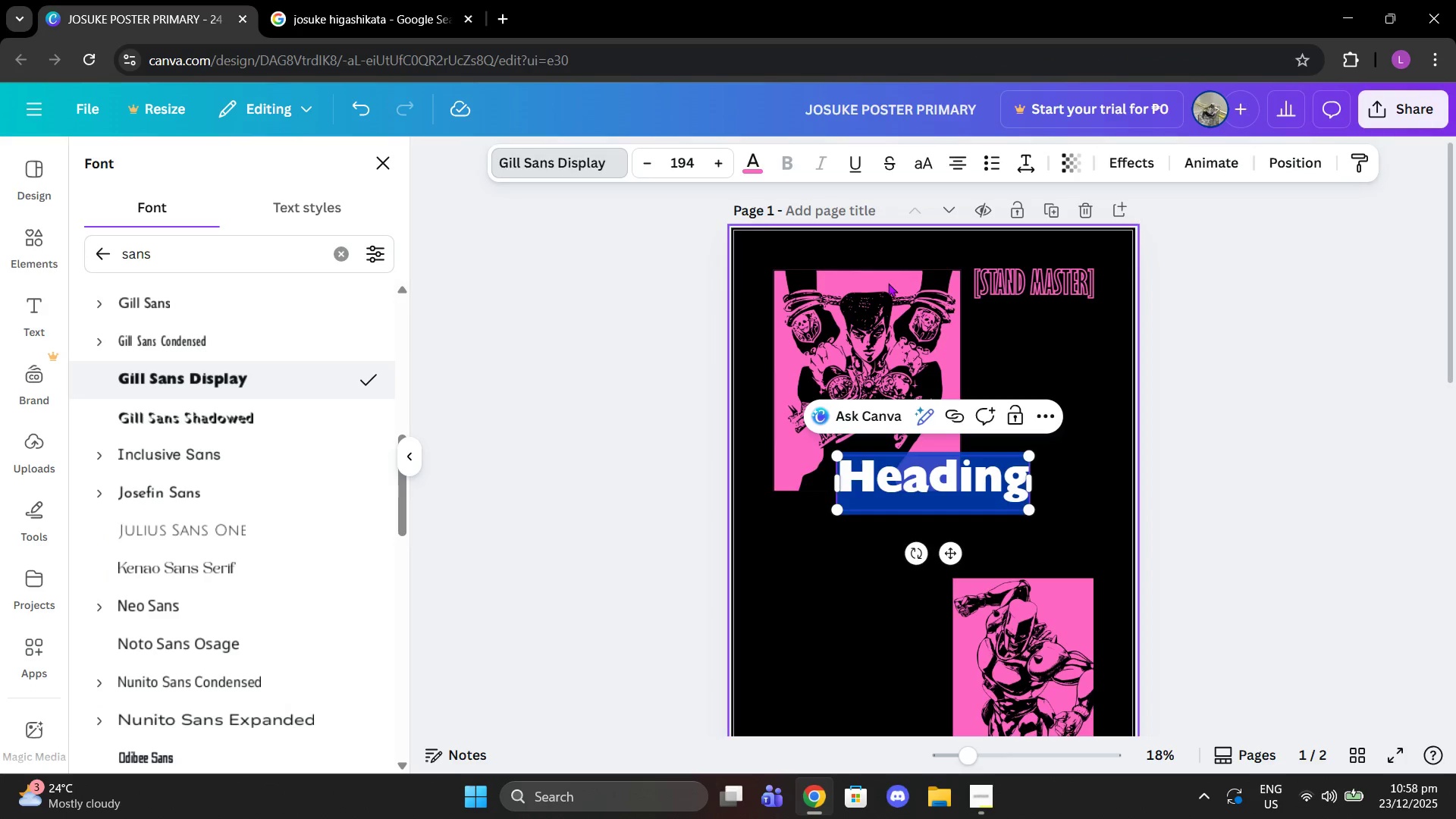 
key(Control+V)
 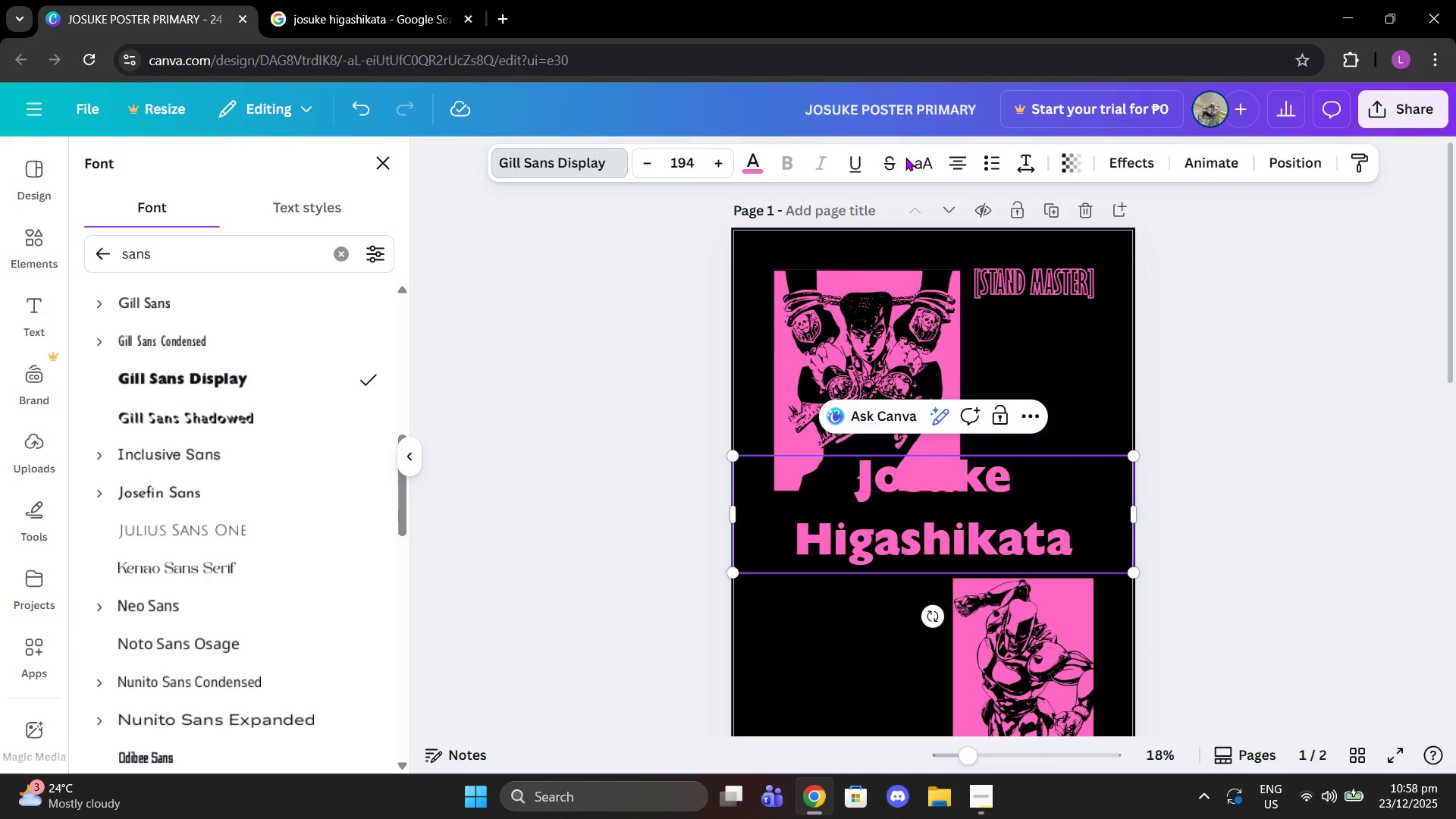 
left_click([930, 167])
 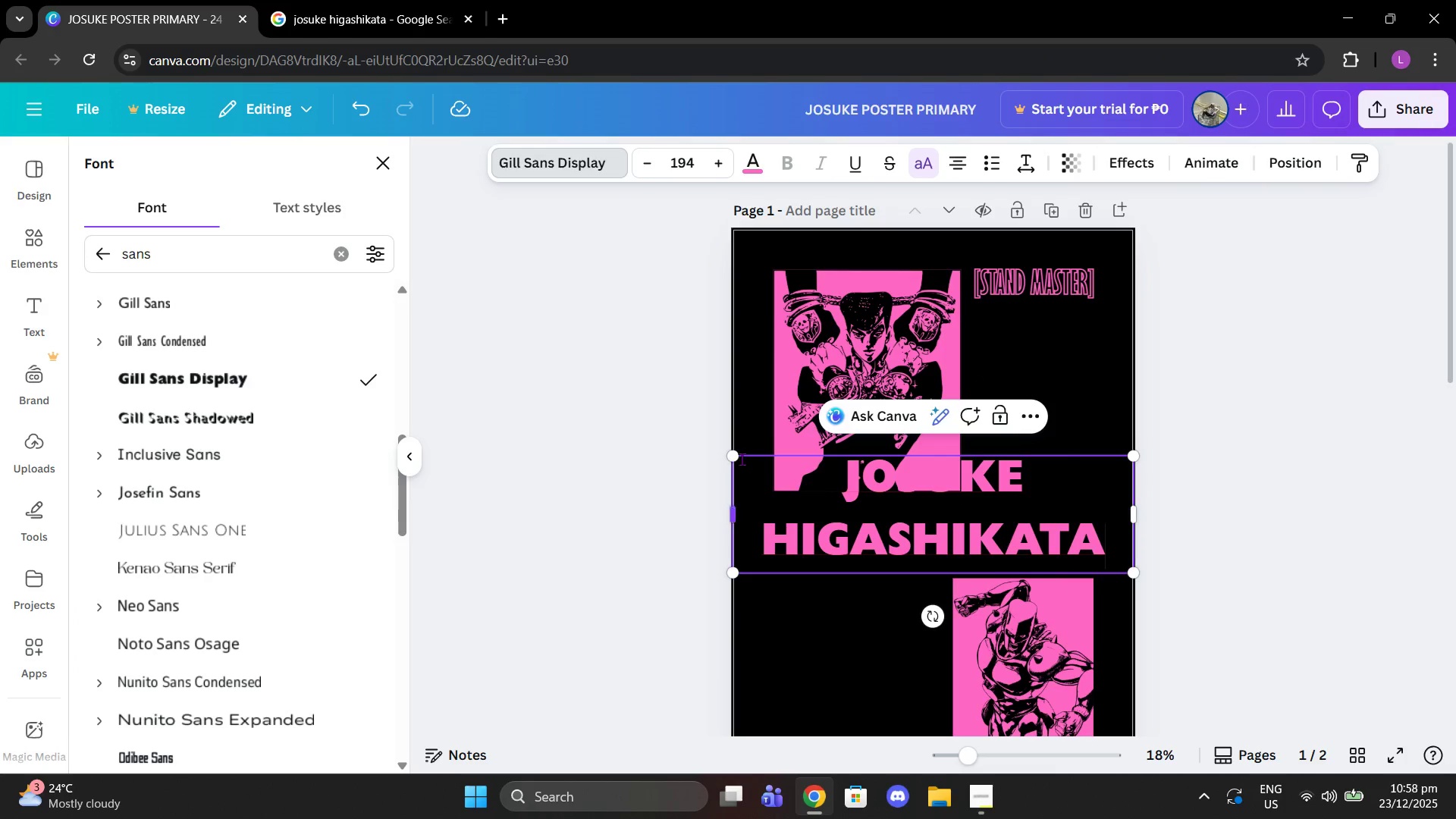 
left_click_drag(start_coordinate=[733, 457], to_coordinate=[868, 496])
 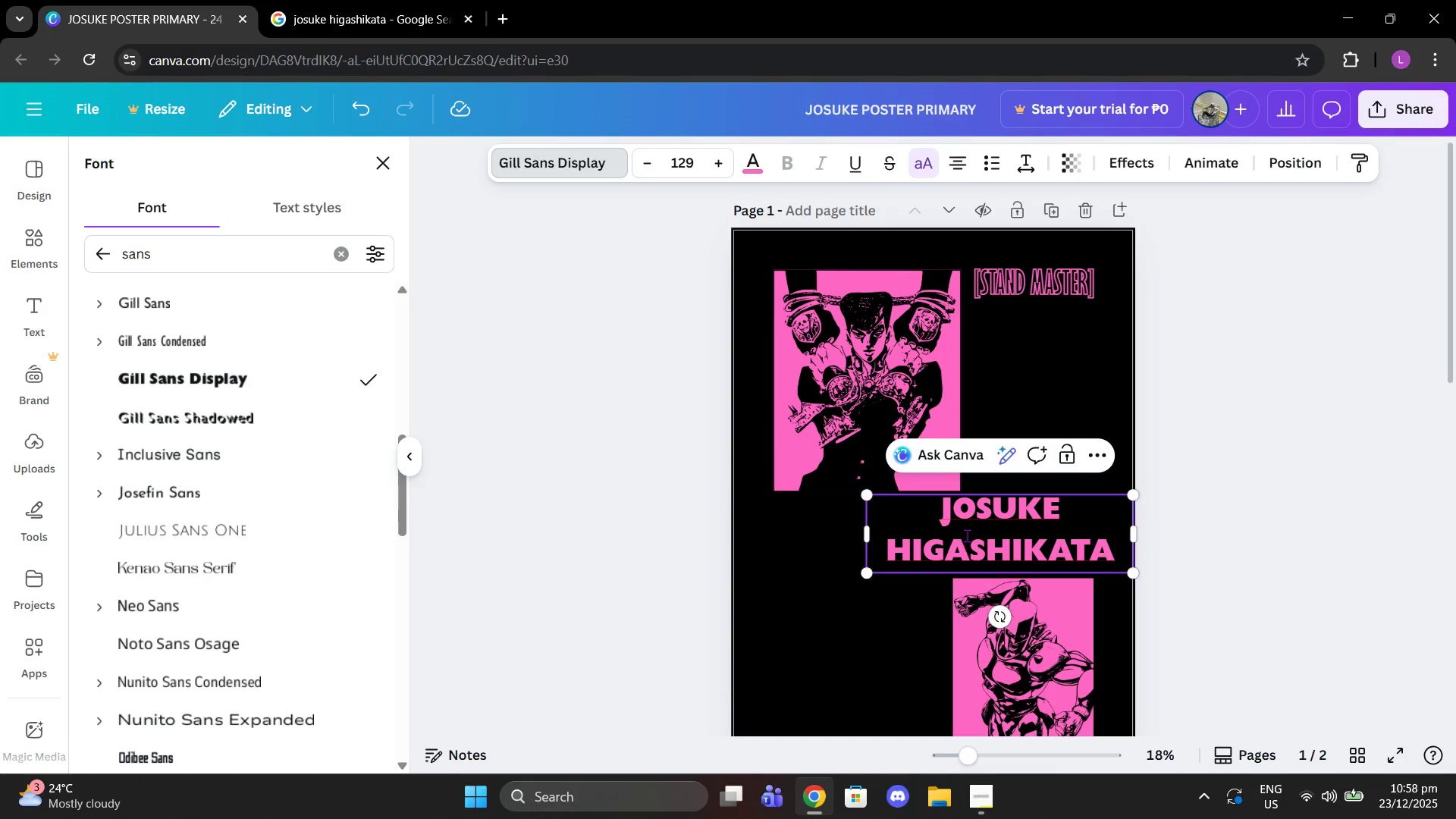 
left_click_drag(start_coordinate=[967, 535], to_coordinate=[999, 425])
 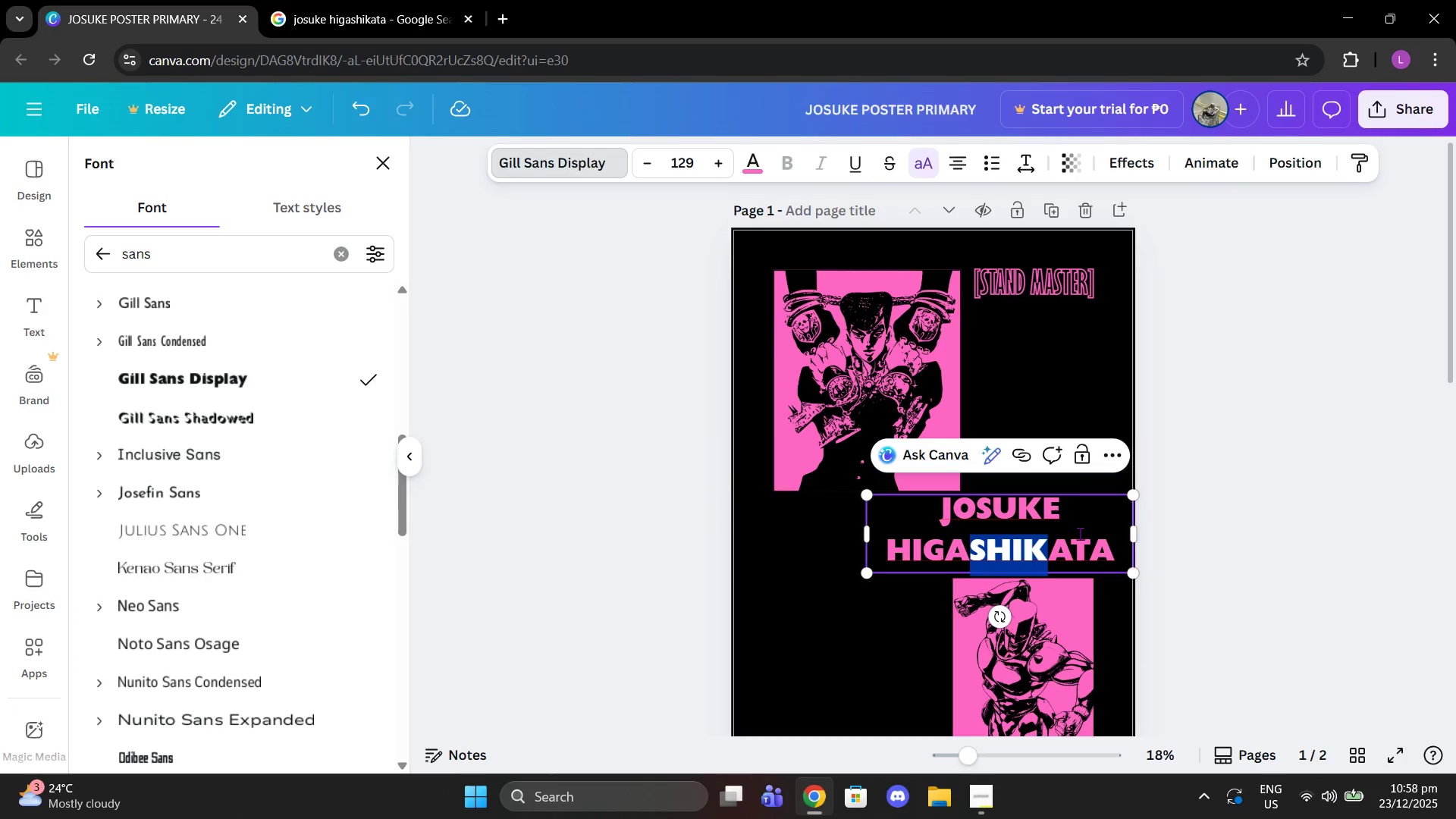 
left_click([1108, 545])
 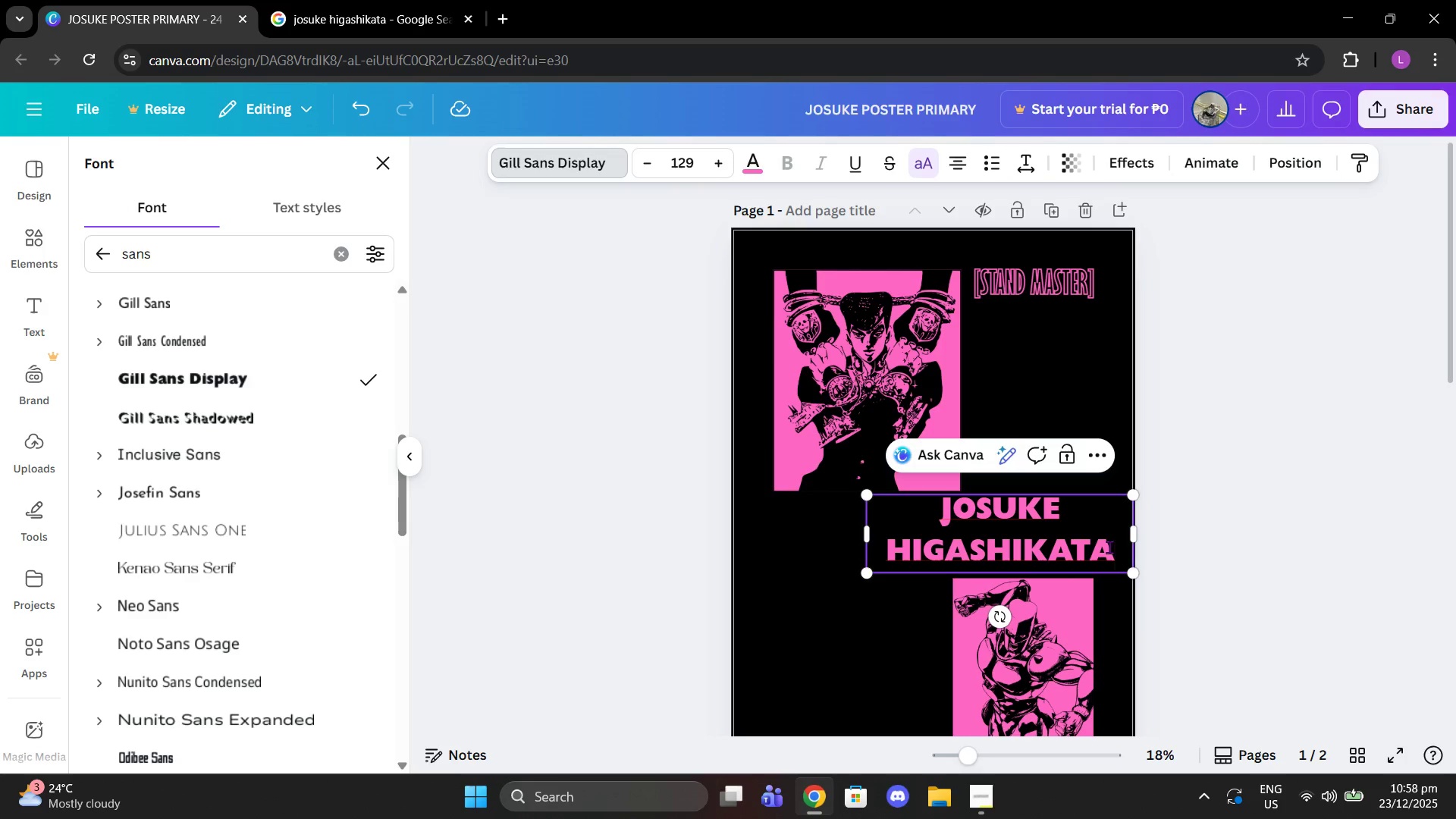 
left_click_drag(start_coordinate=[1113, 545], to_coordinate=[884, 557])
 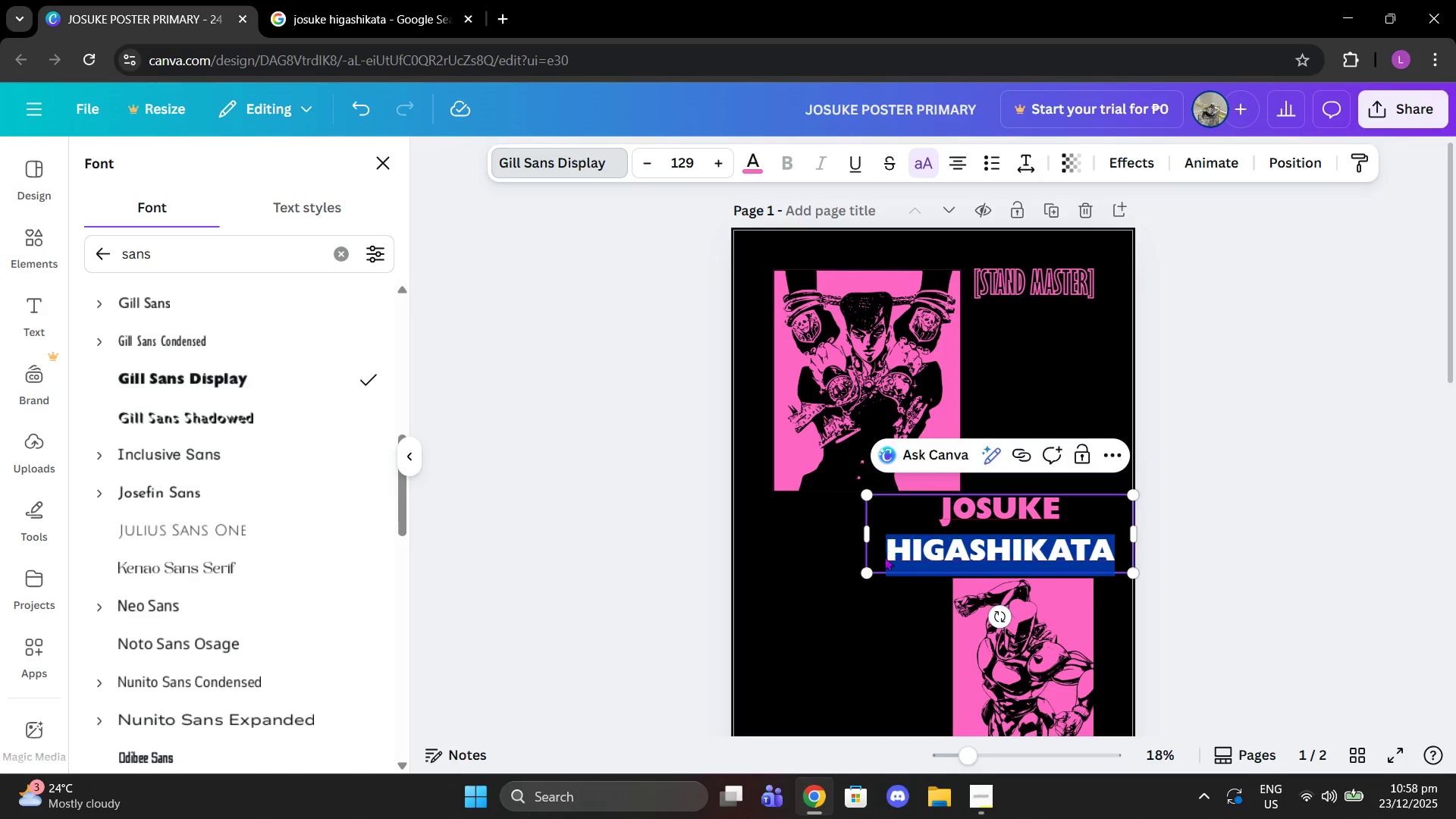 
key(Backspace)
 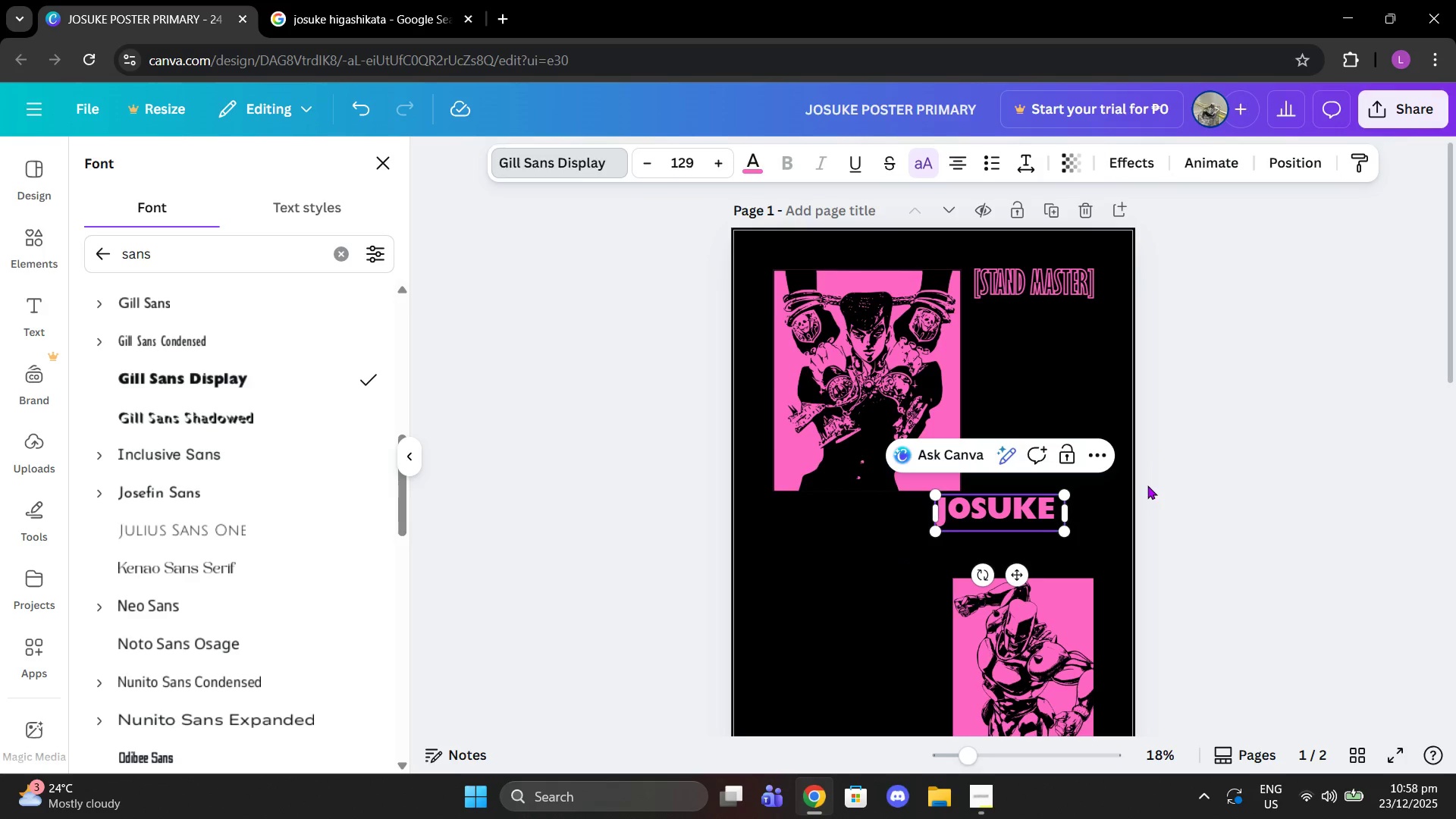 
key(Backspace)
 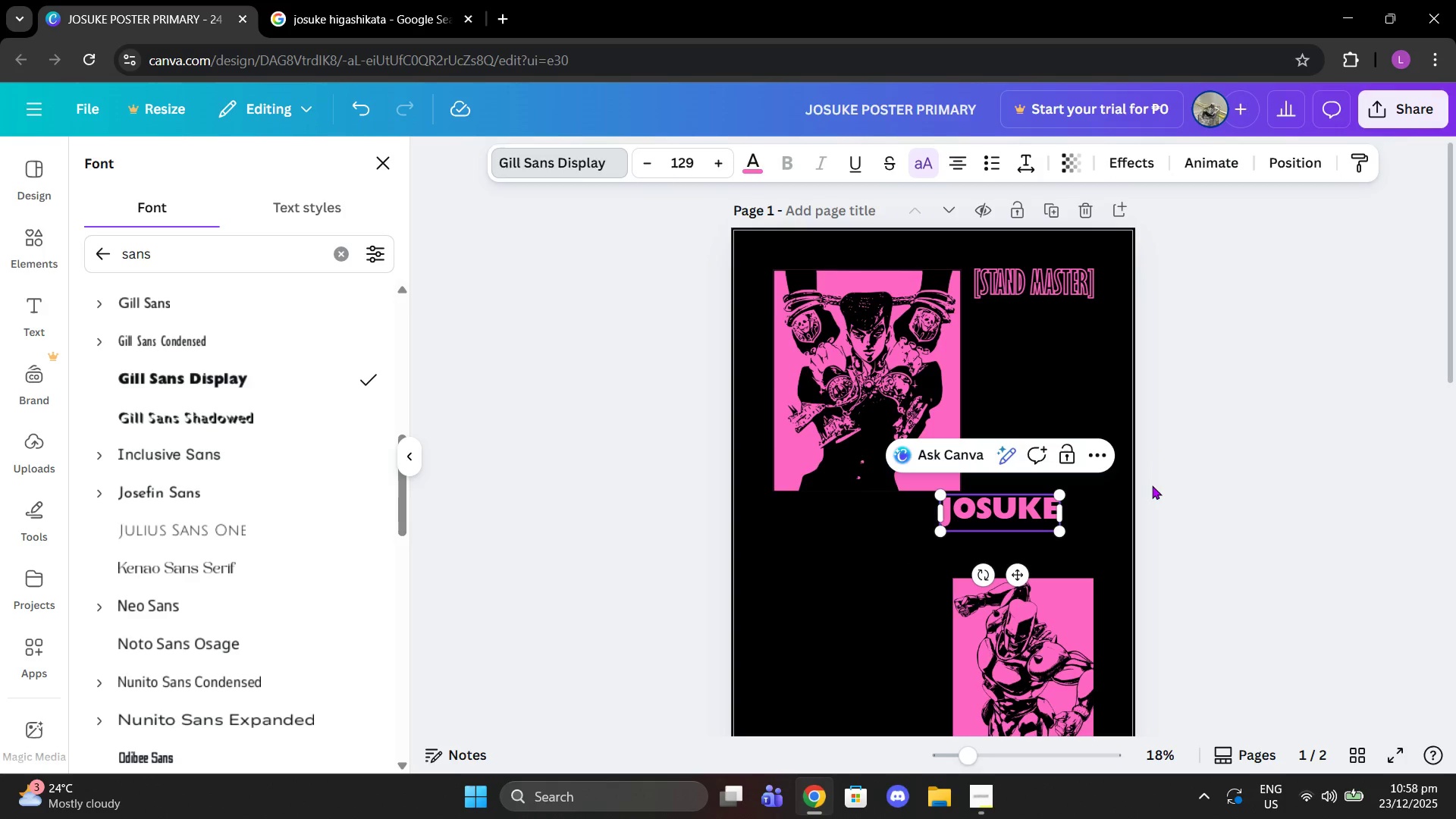 
left_click([1152, 485])
 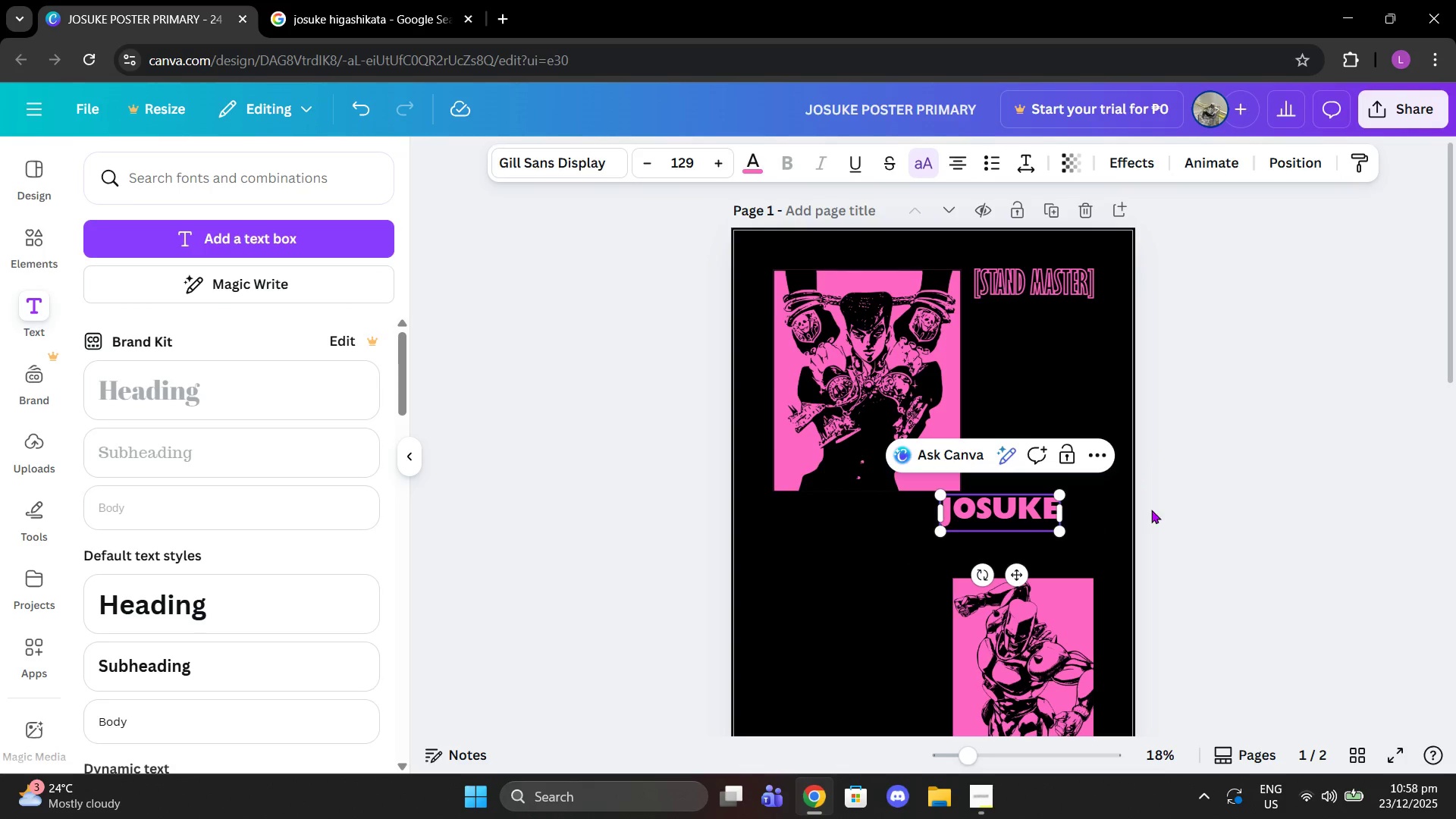 
left_click([1151, 510])
 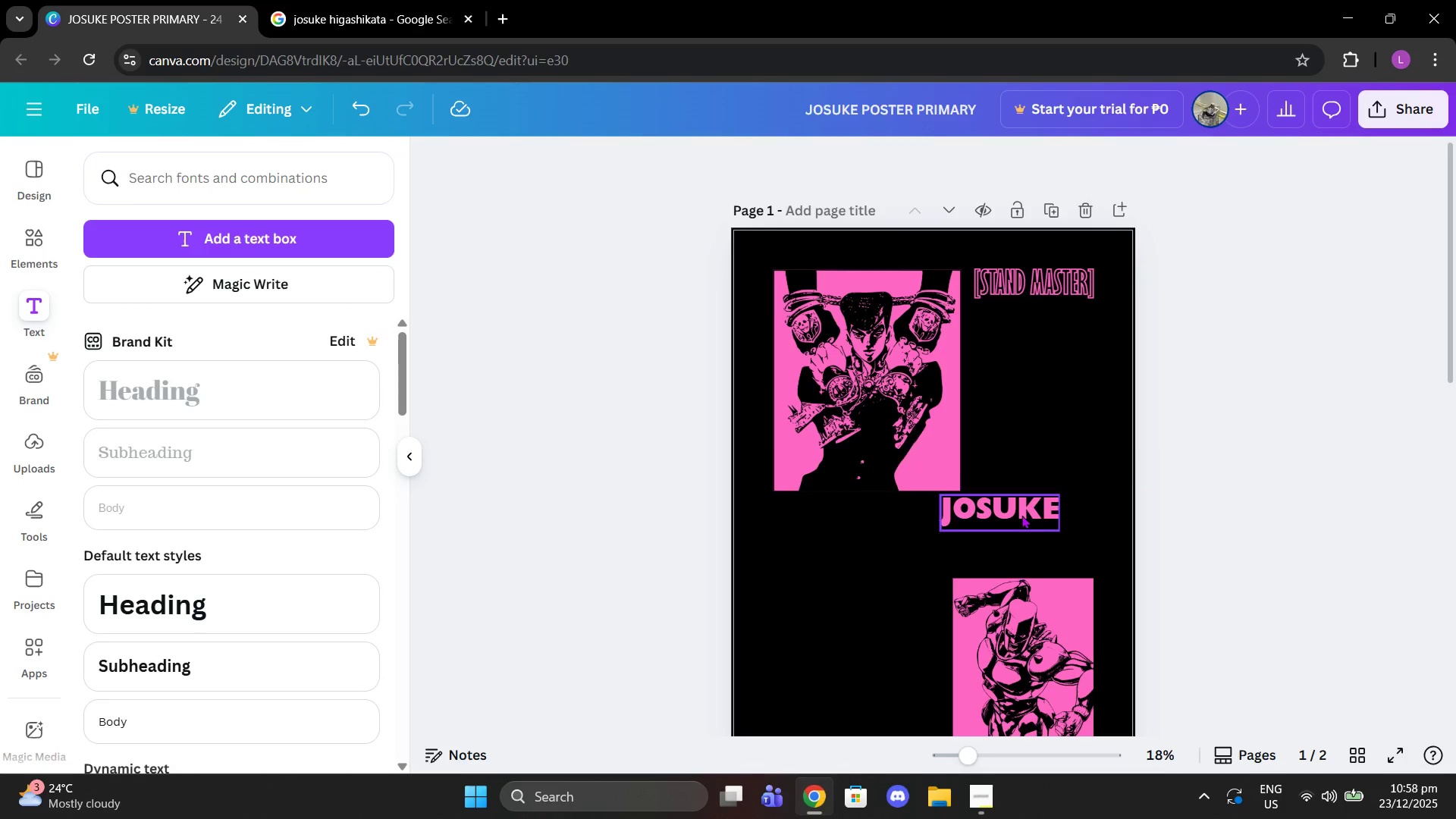 
left_click_drag(start_coordinate=[1021, 515], to_coordinate=[1051, 334])
 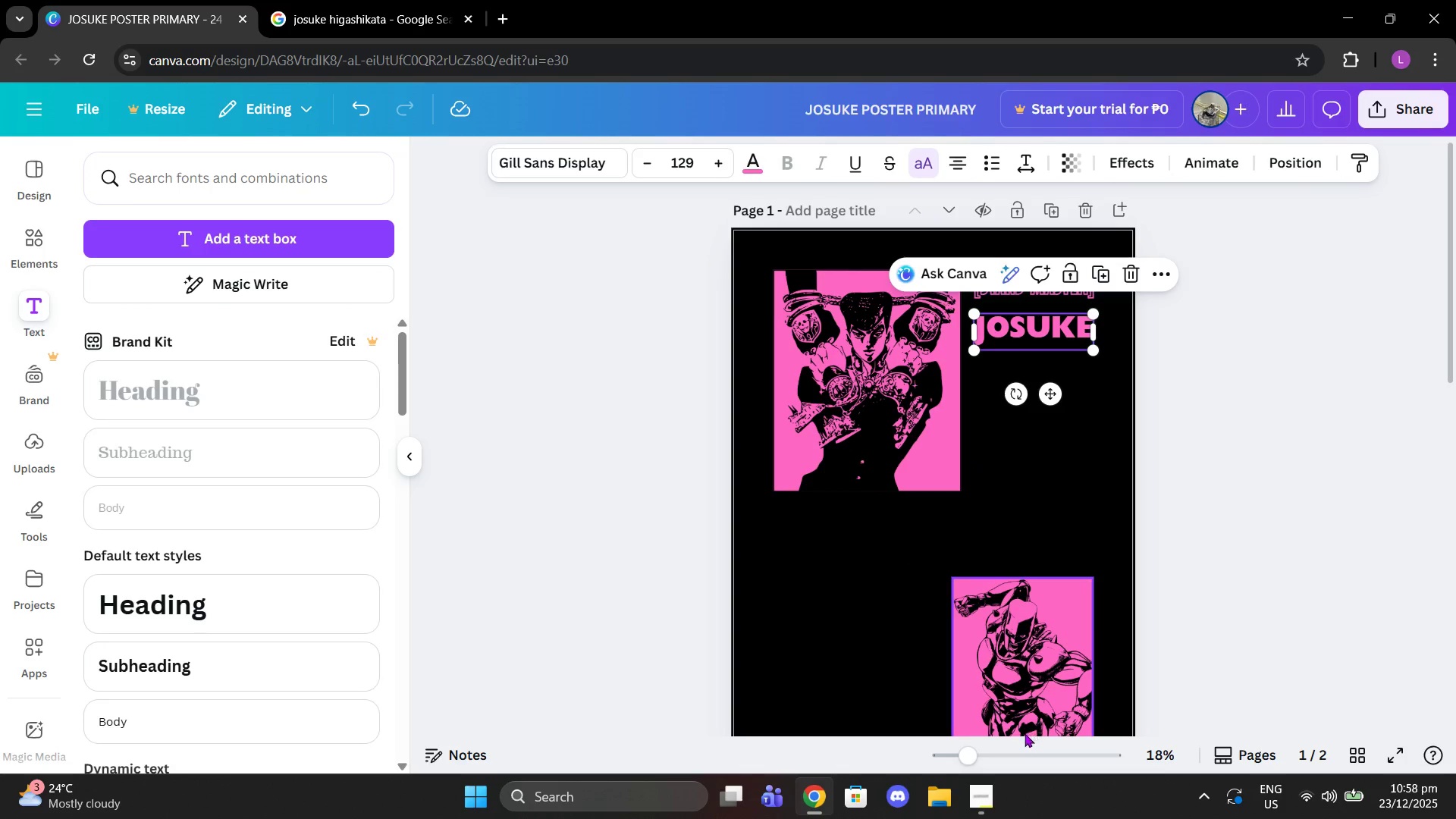 
left_click_drag(start_coordinate=[994, 745], to_coordinate=[1012, 745])
 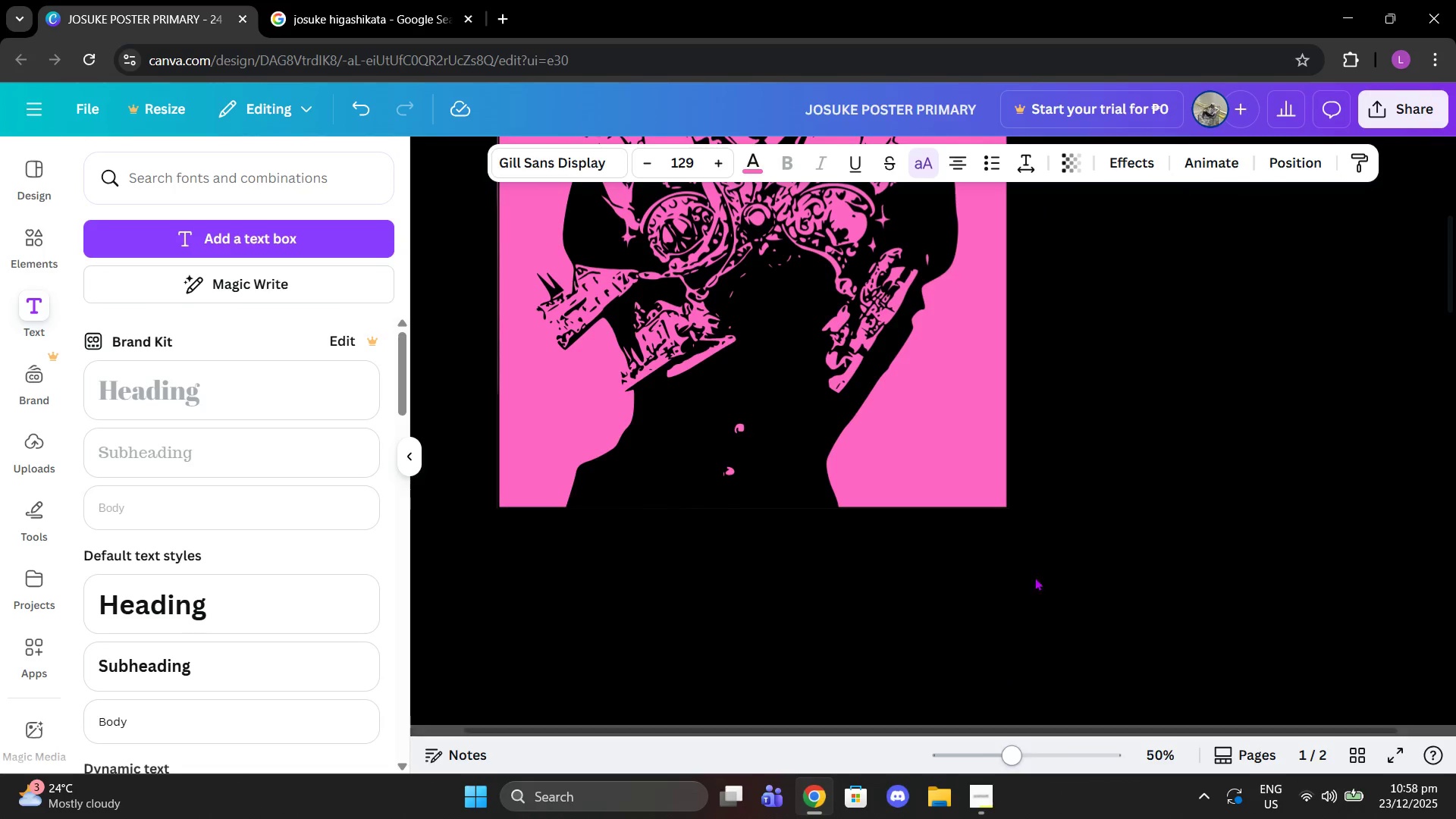 
scroll: coordinate [1011, 561], scroll_direction: up, amount: 7.0
 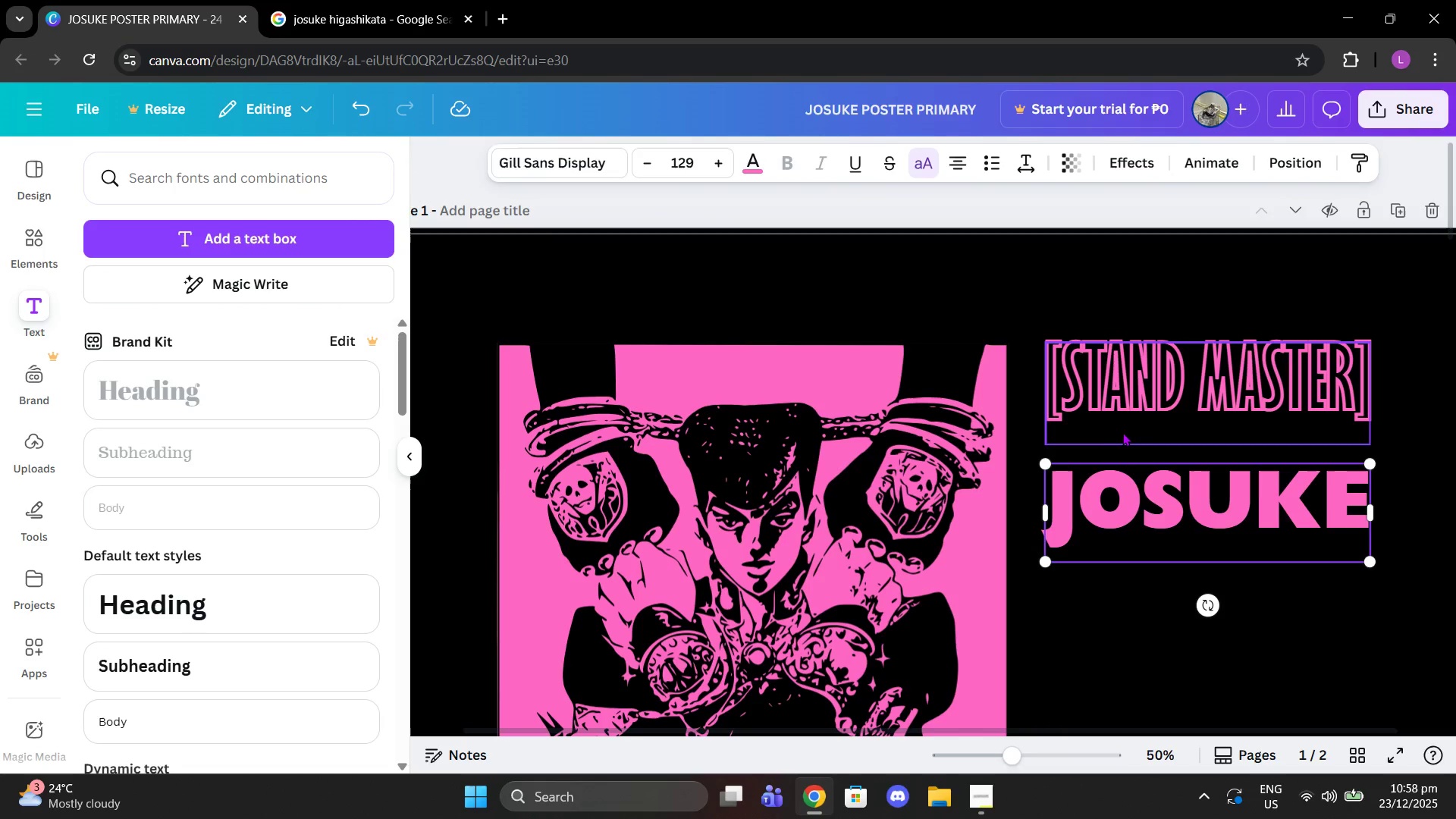 
left_click_drag(start_coordinate=[1125, 422], to_coordinate=[1125, 430])
 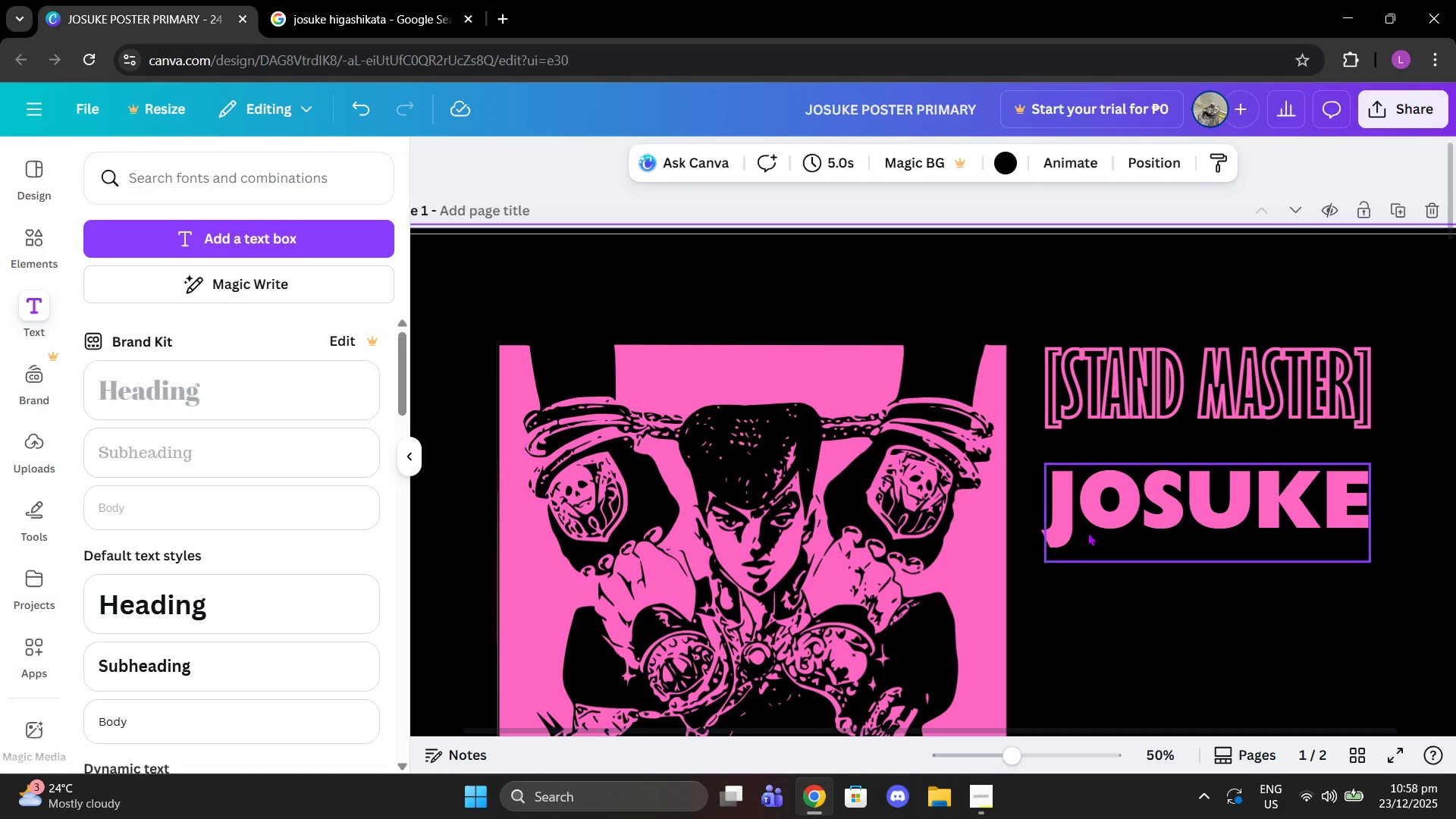 
double_click([1080, 516])
 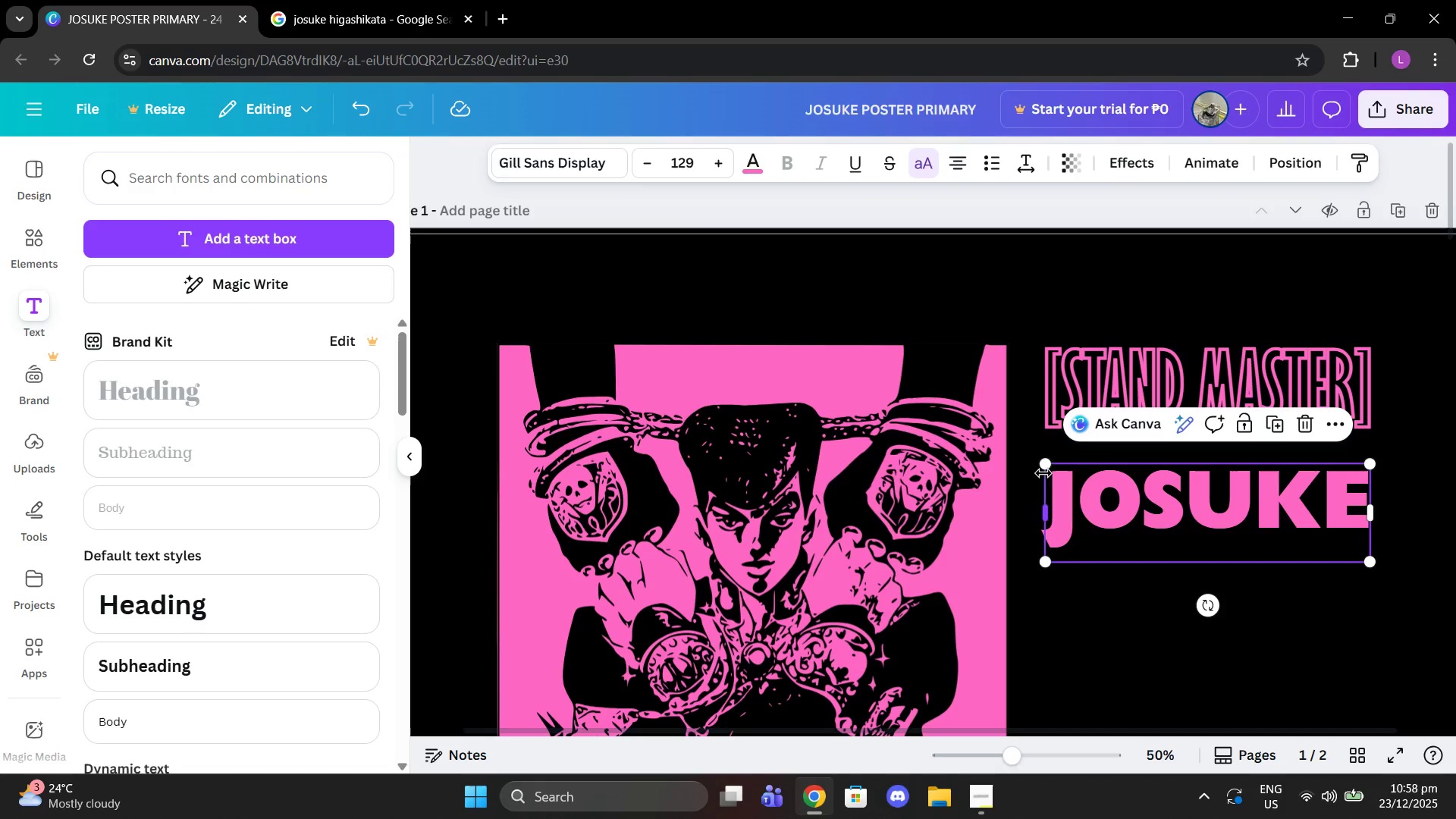 
left_click_drag(start_coordinate=[1045, 463], to_coordinate=[1026, 443])
 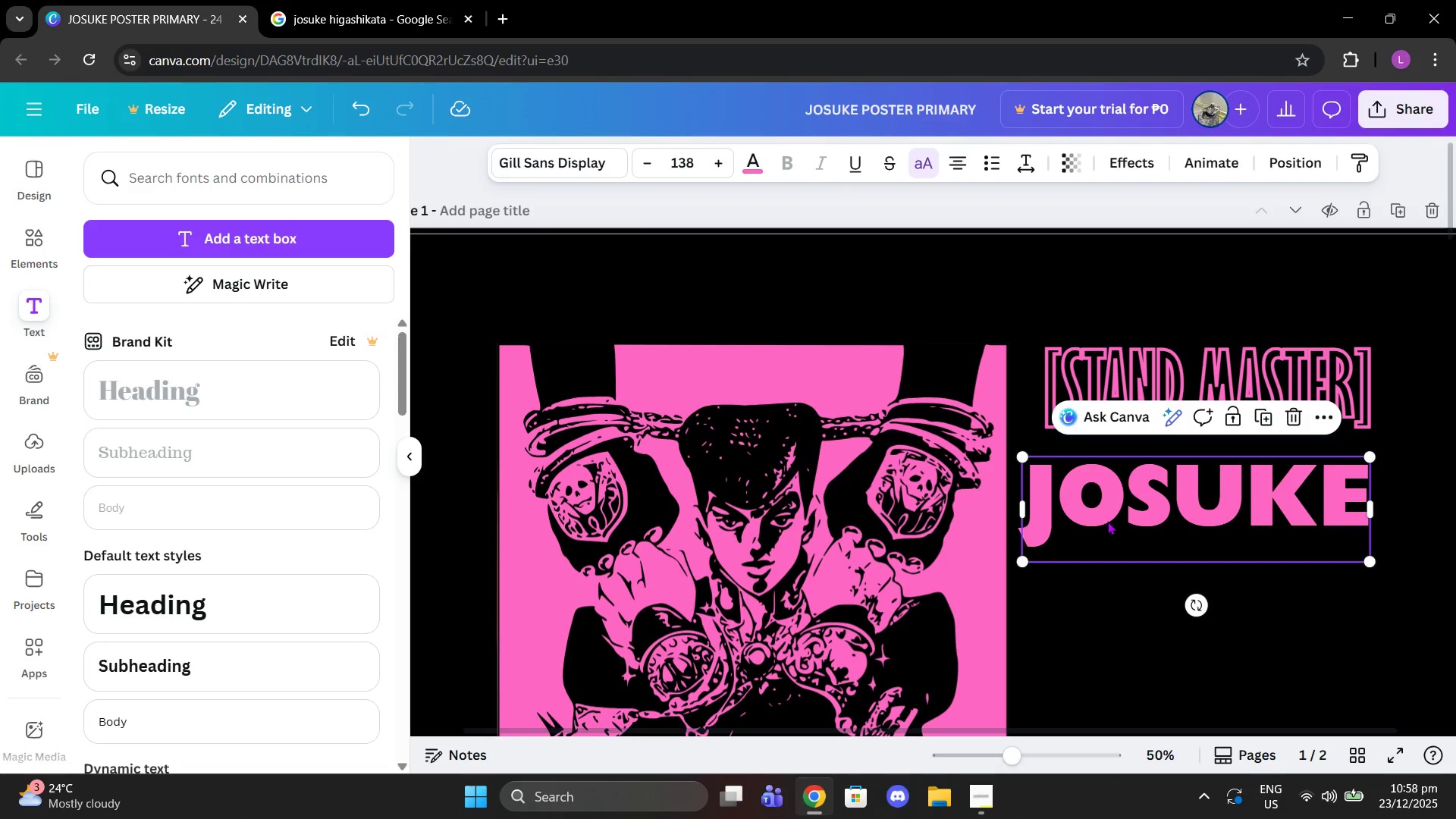 
left_click_drag(start_coordinate=[1107, 521], to_coordinate=[1125, 509])
 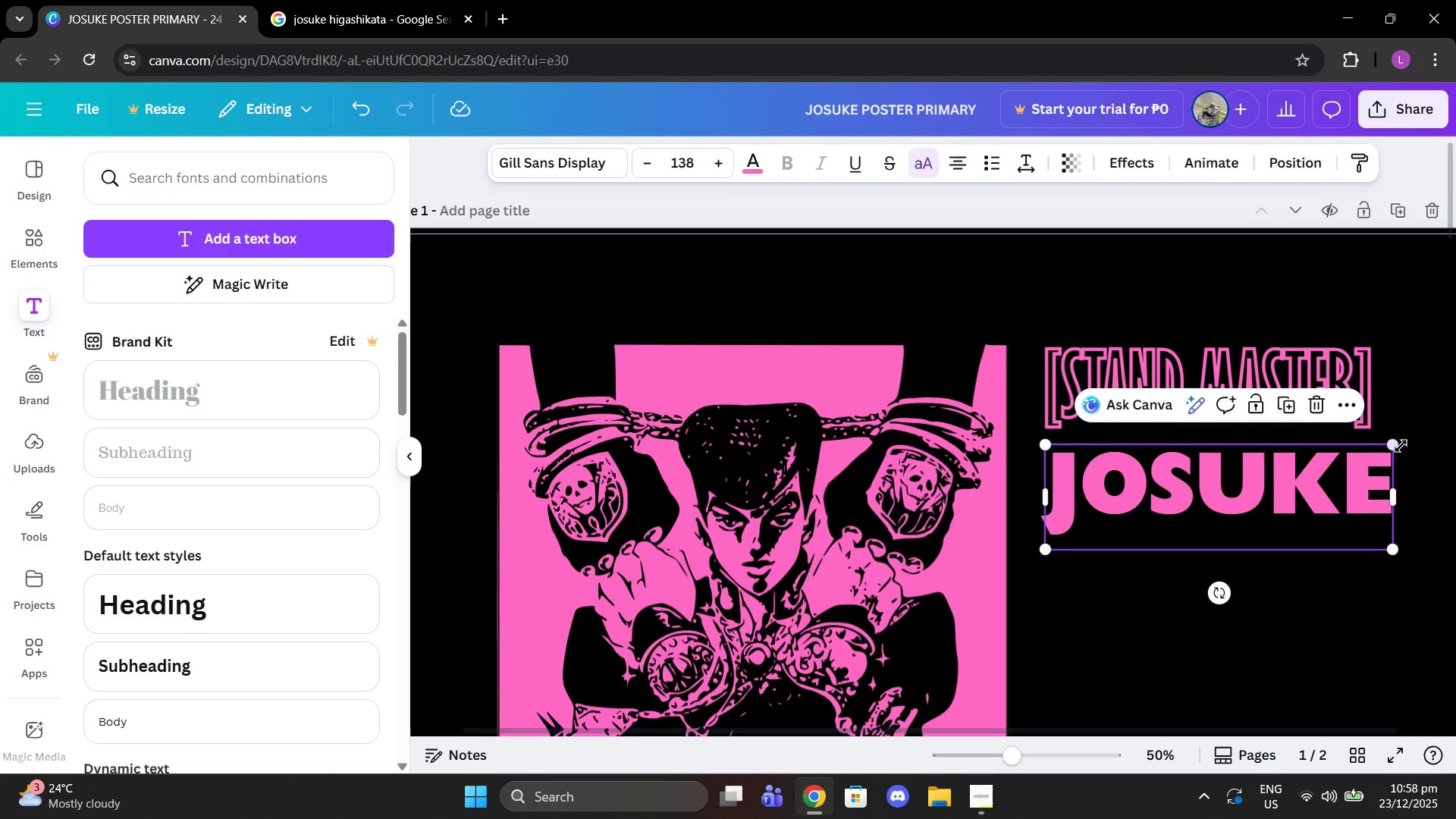 
left_click_drag(start_coordinate=[1395, 442], to_coordinate=[1373, 453])
 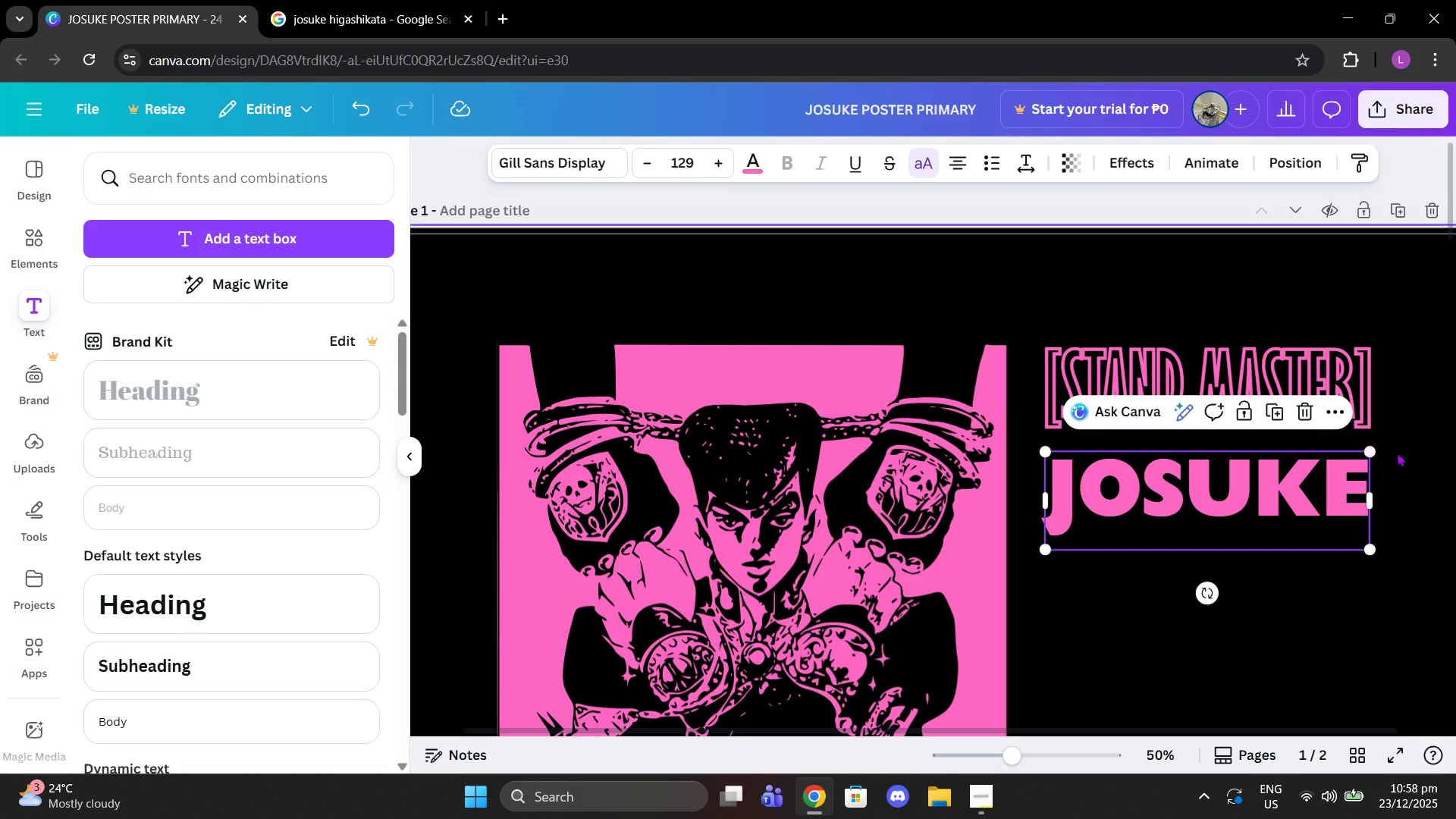 
left_click_drag(start_coordinate=[1397, 453], to_coordinate=[1229, 334])
 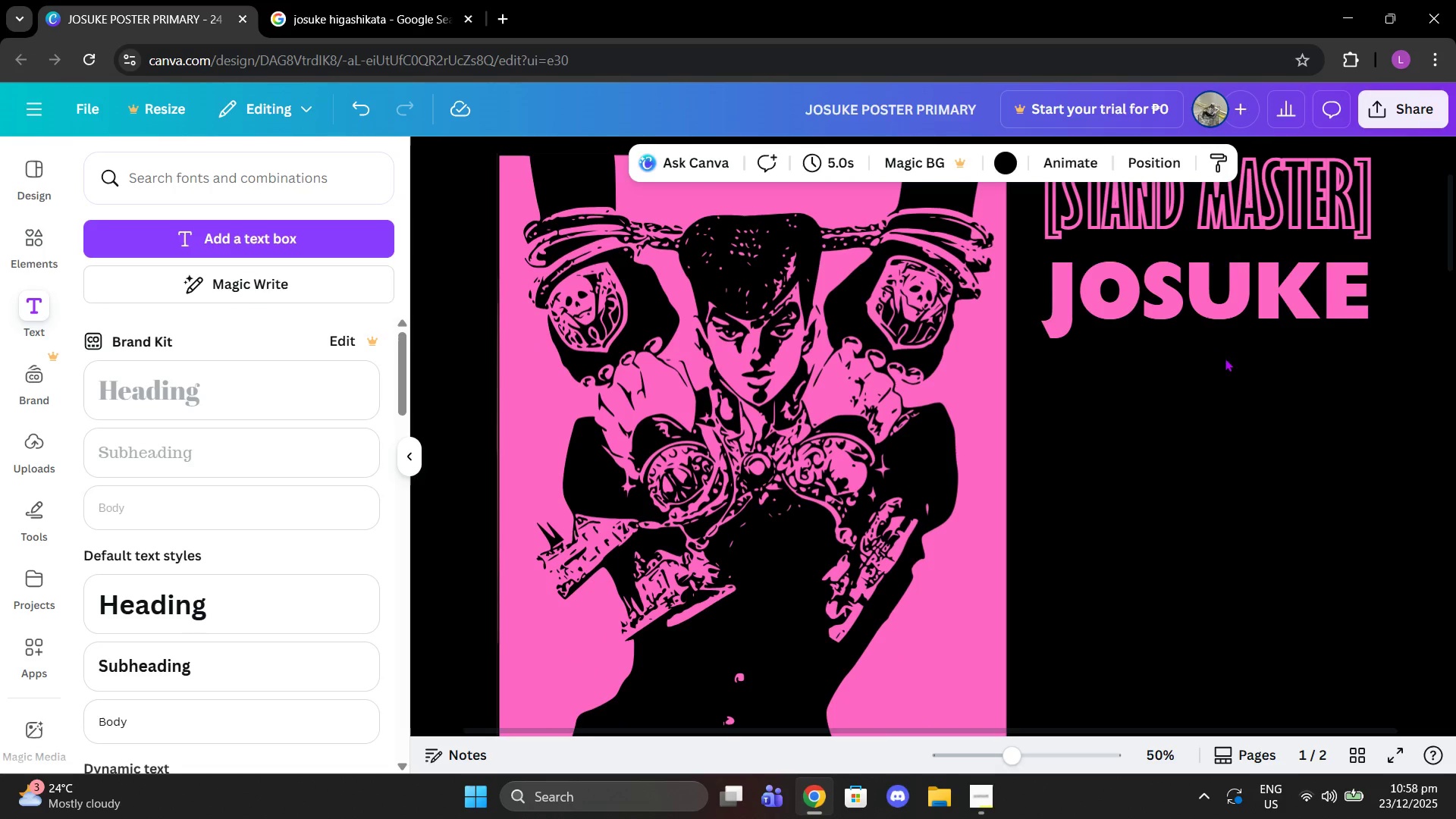 
scroll: coordinate [1389, 491], scroll_direction: down, amount: 2.0
 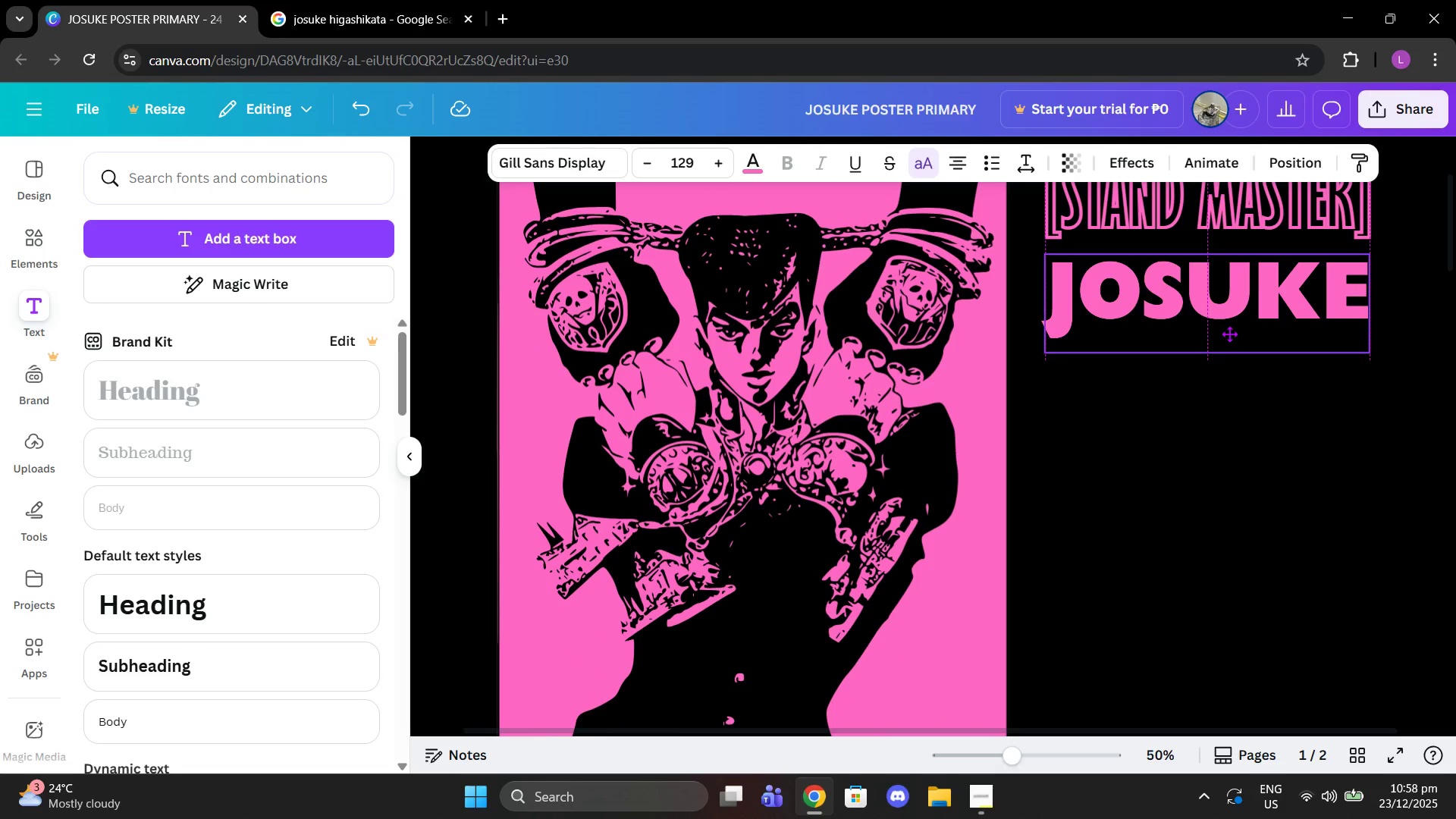 
double_click([1213, 334])
 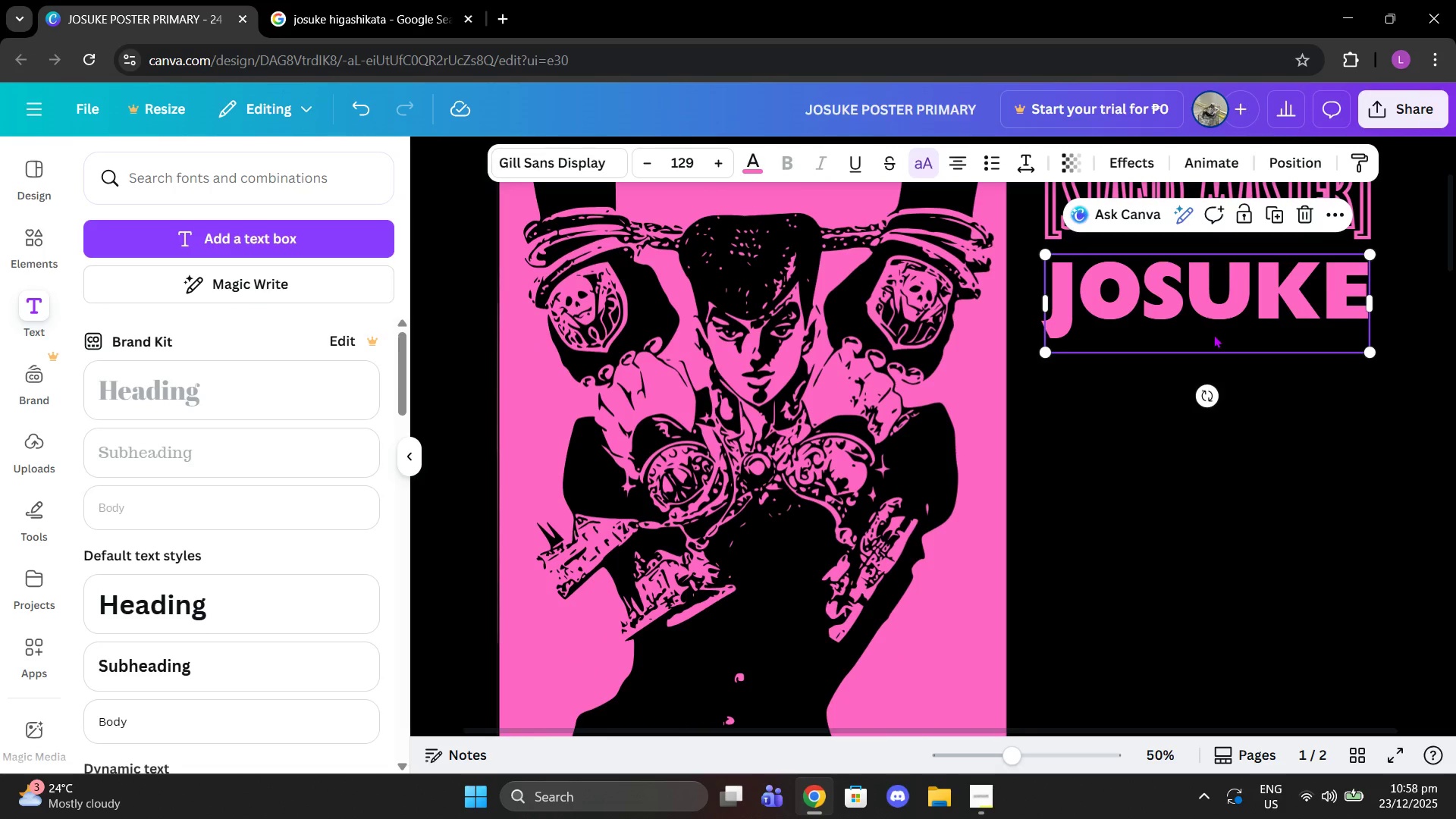 
key(Control+C)
 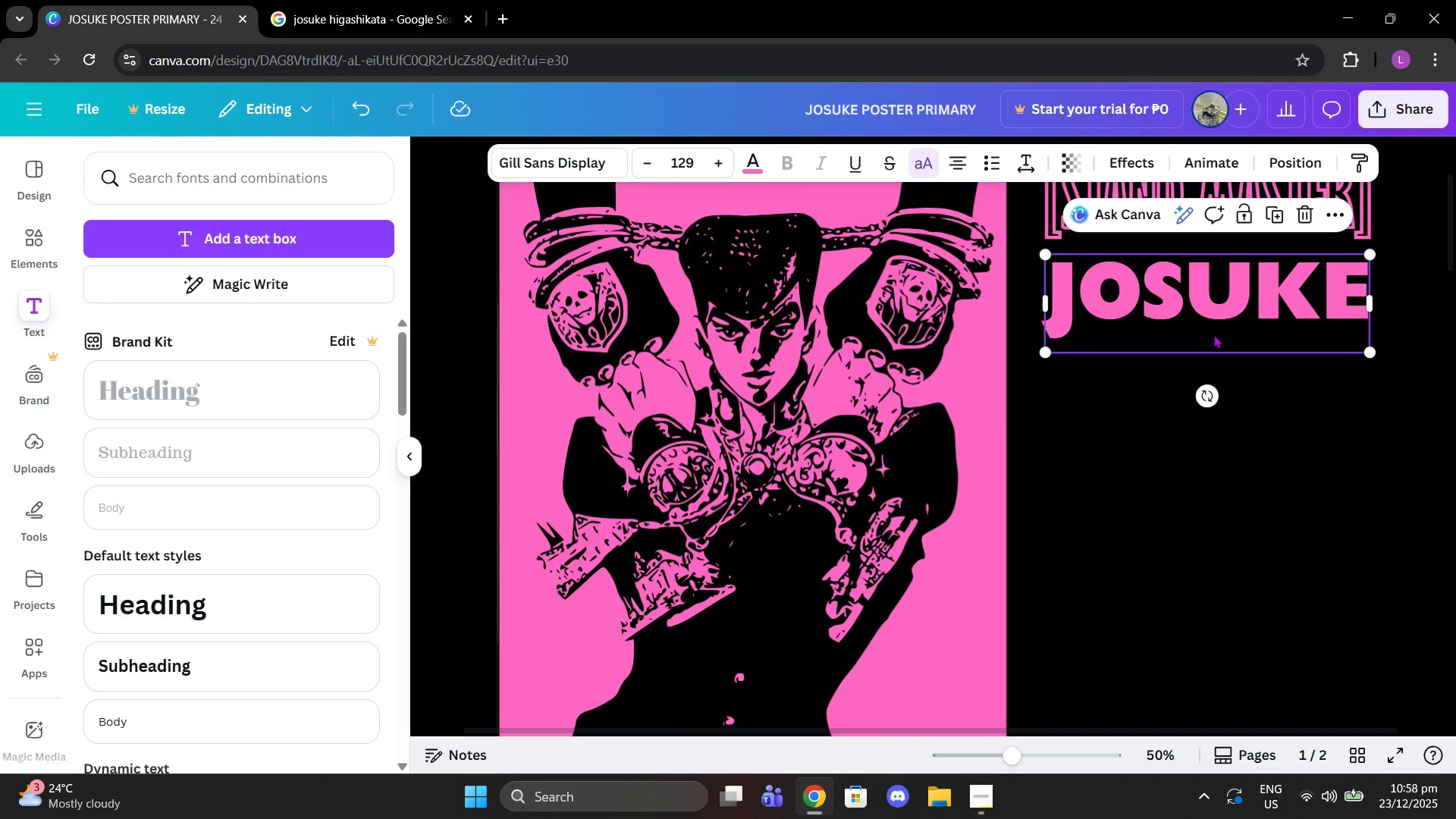 
key(Control+ControlLeft)
 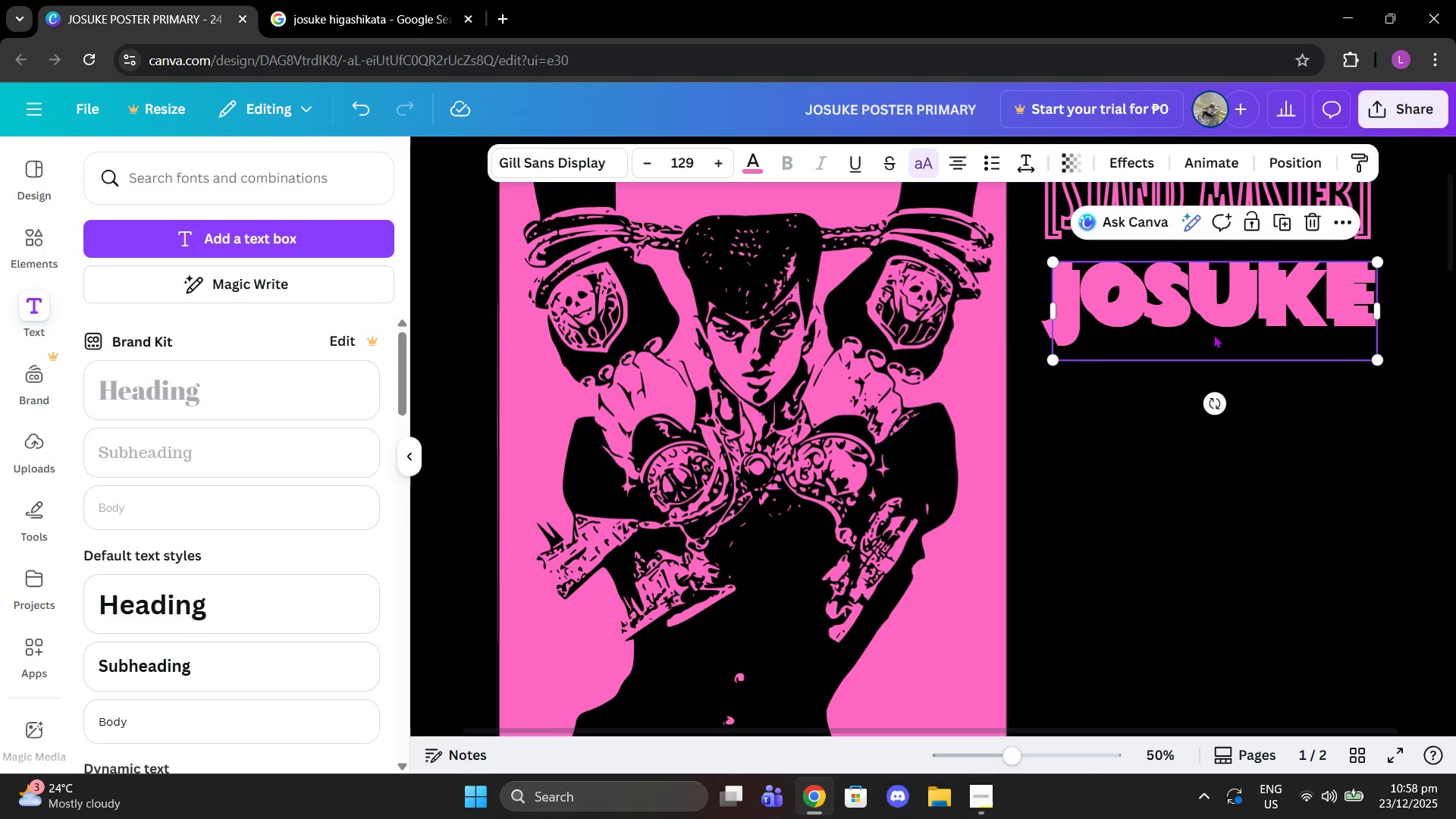 
key(Control+V)
 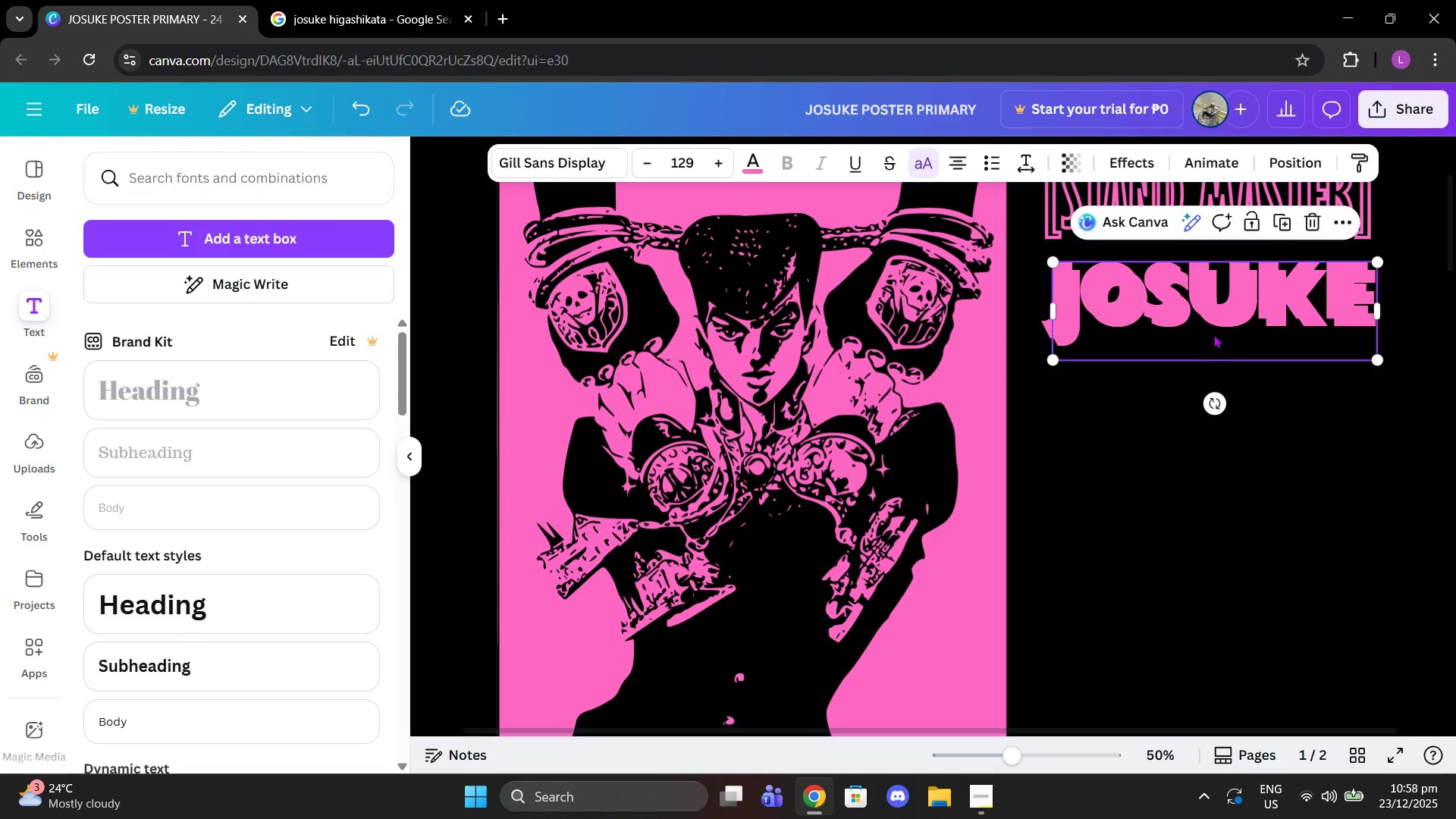 
left_click_drag(start_coordinate=[1213, 334], to_coordinate=[1207, 430])
 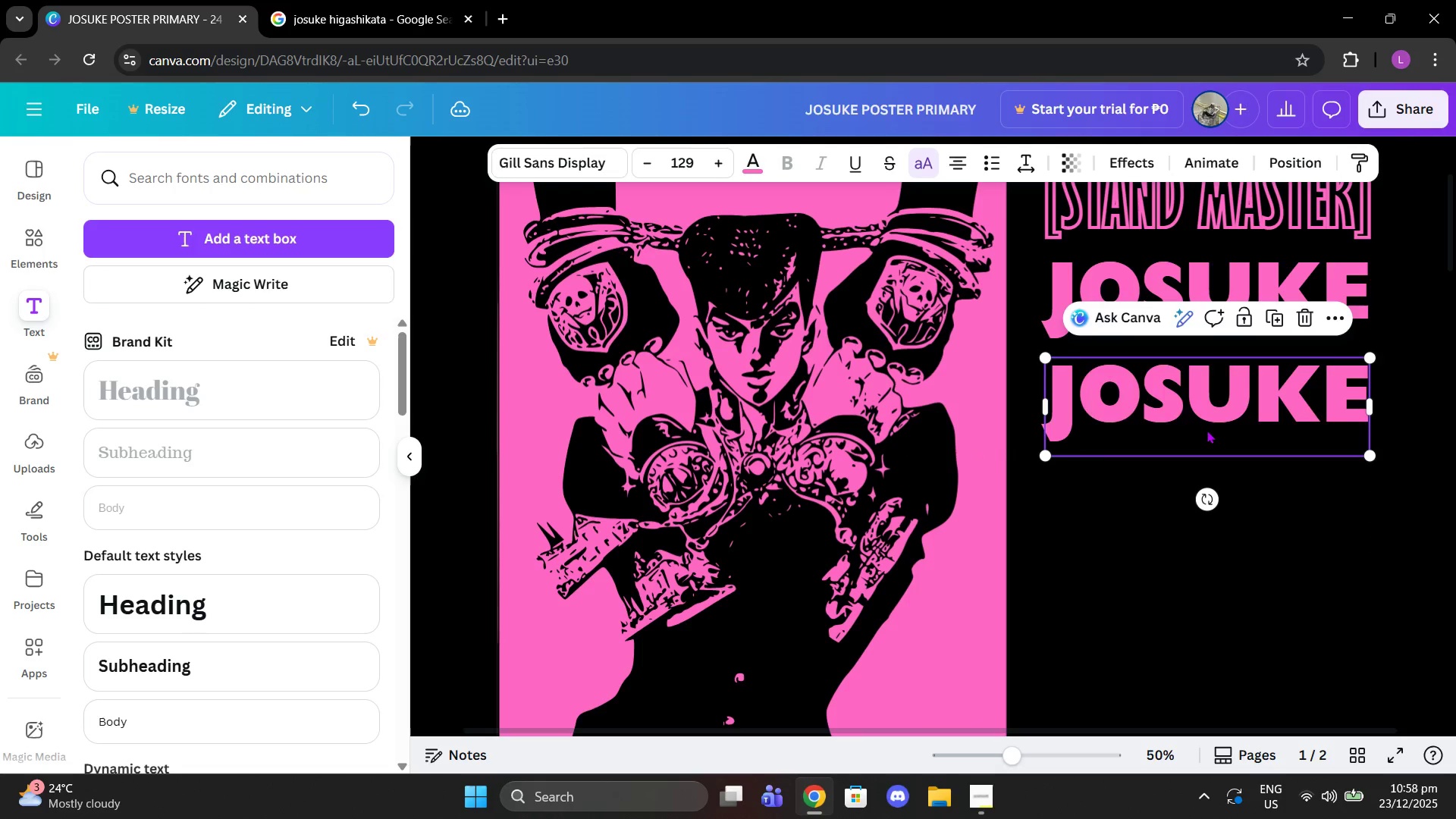 
left_click([1207, 430])
 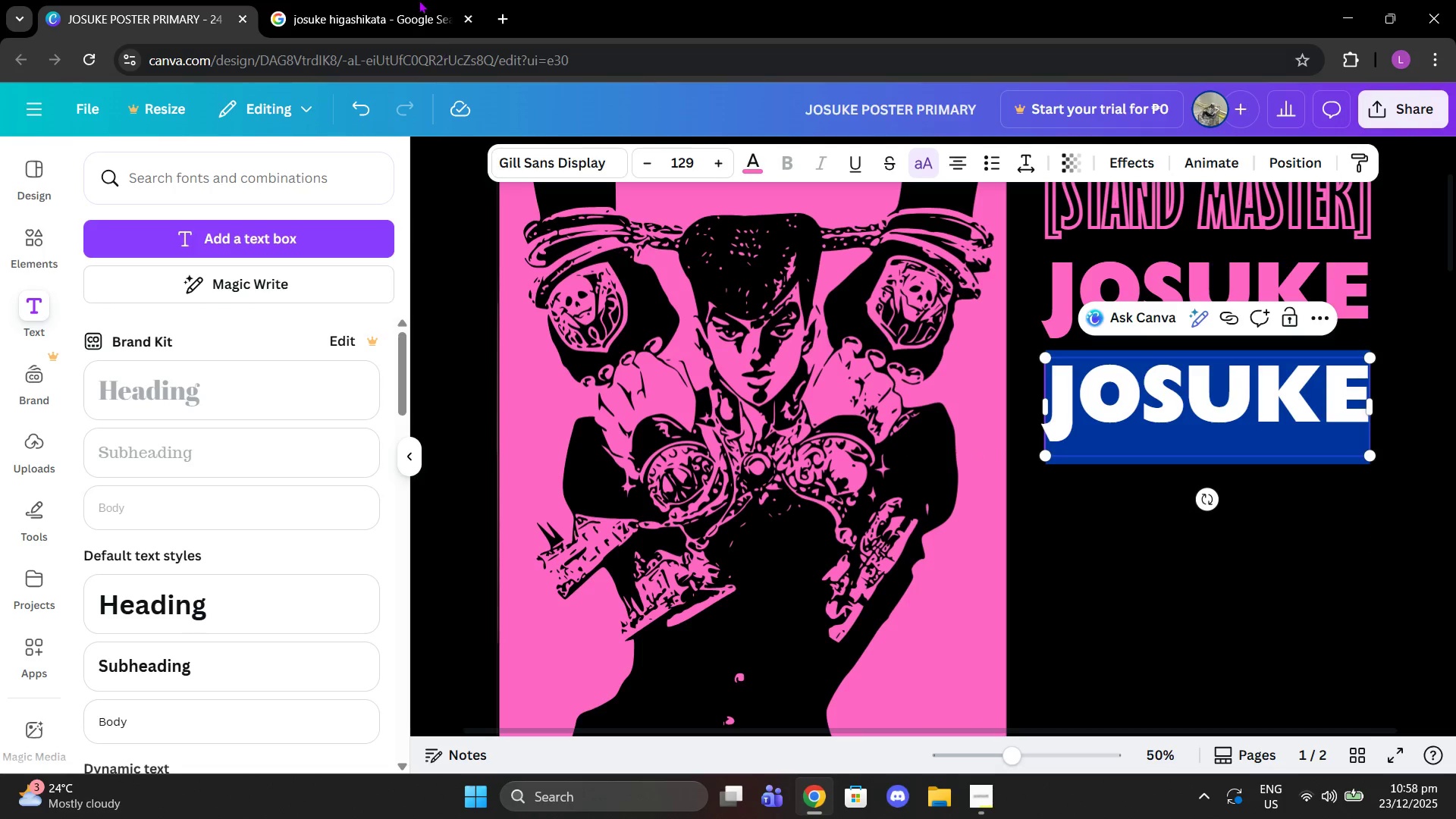 
left_click([412, 0])
 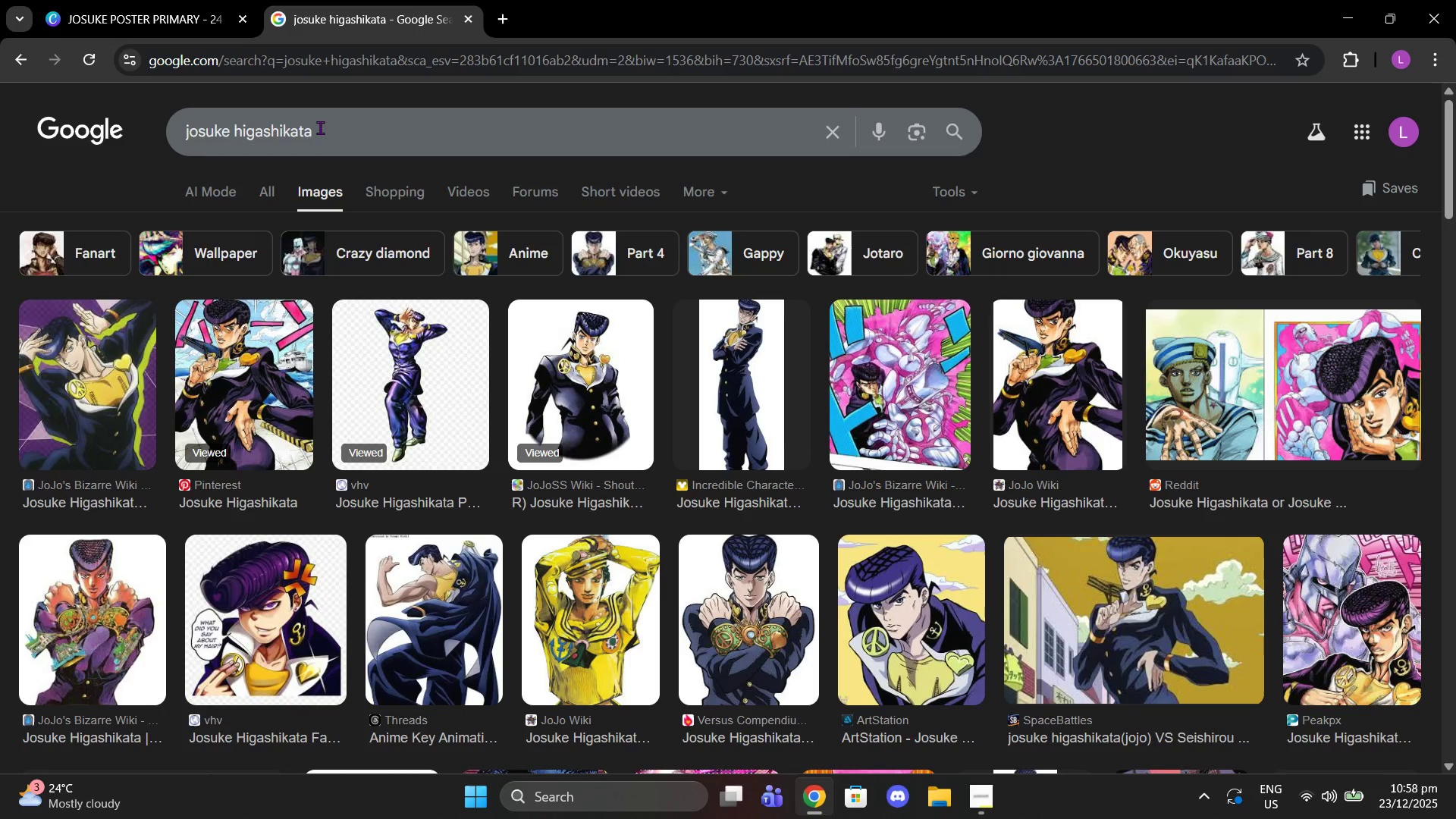 
left_click([174, 0])